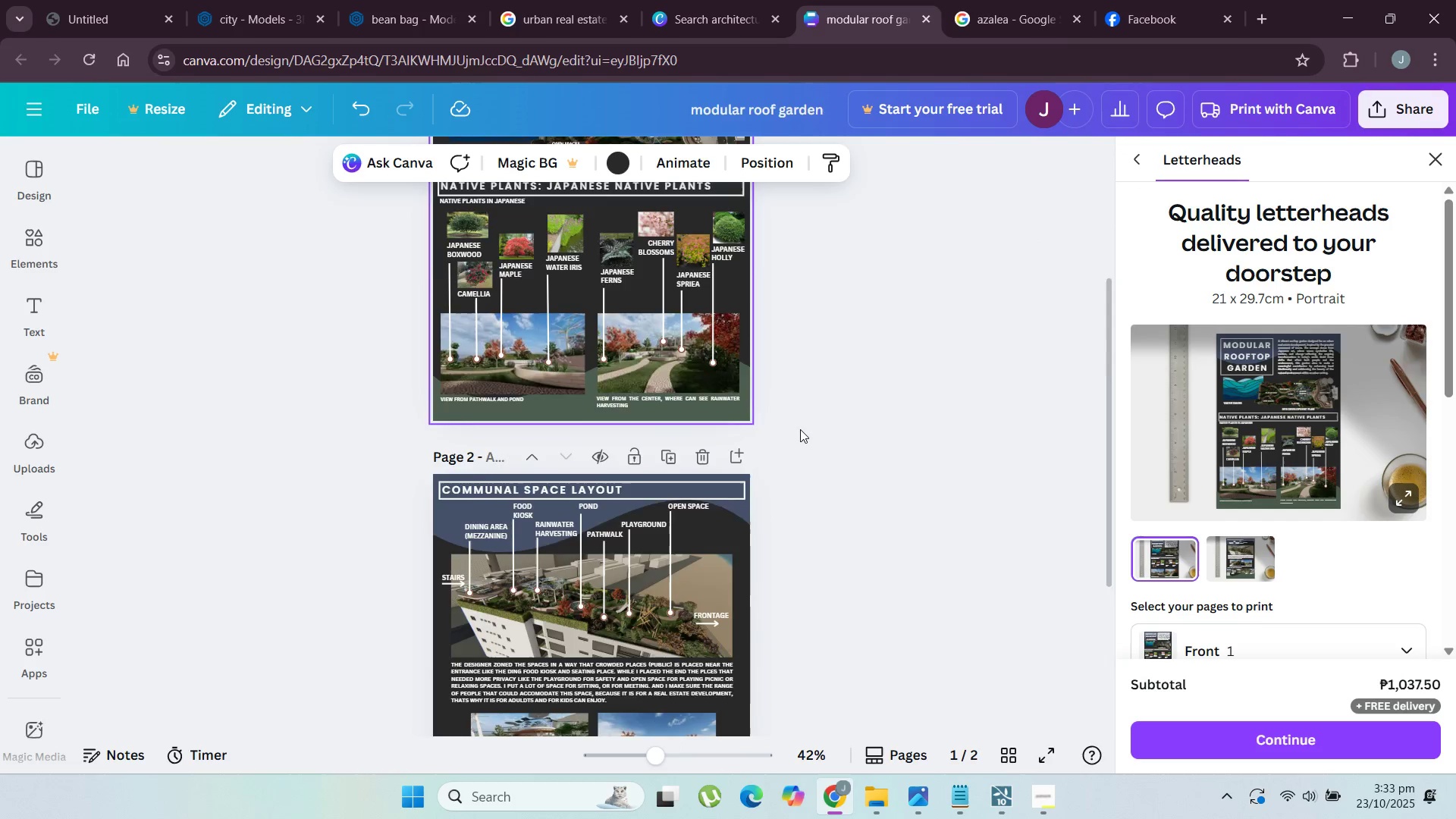 
scroll: coordinate [801, 428], scroll_direction: down, amount: 4.0
 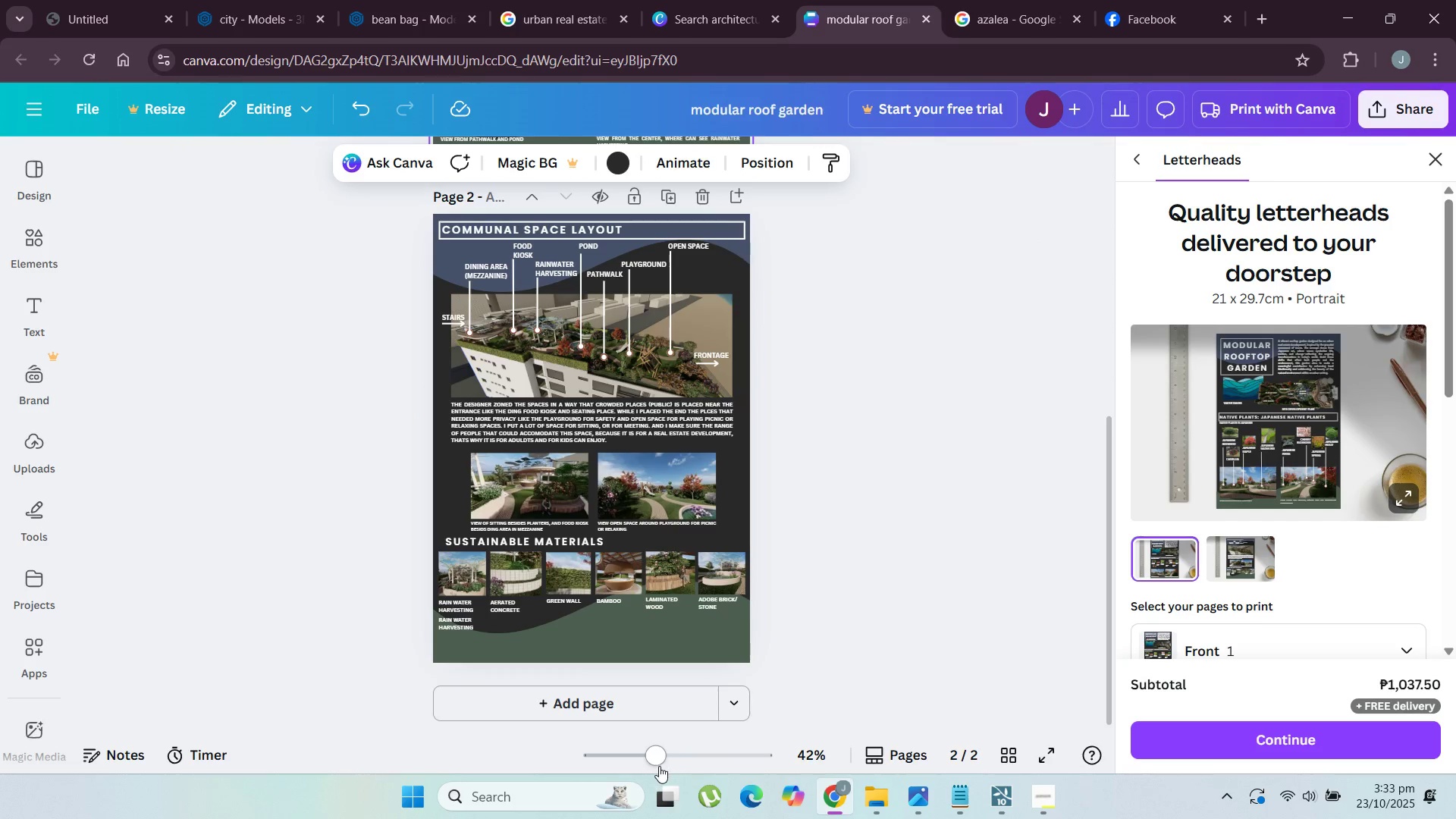 
left_click_drag(start_coordinate=[653, 761], to_coordinate=[674, 767])
 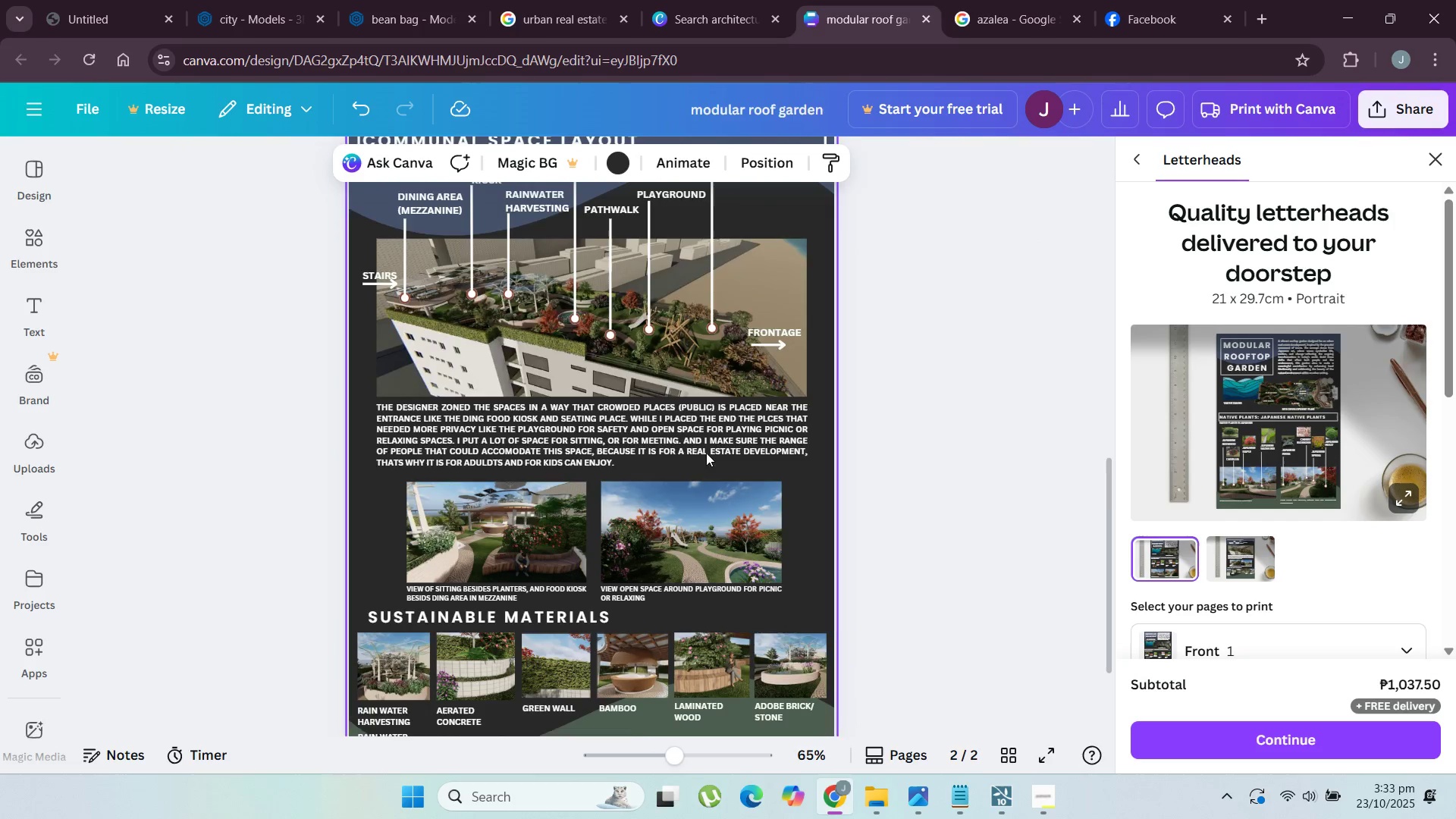 
scroll: coordinate [706, 452], scroll_direction: down, amount: 3.0
 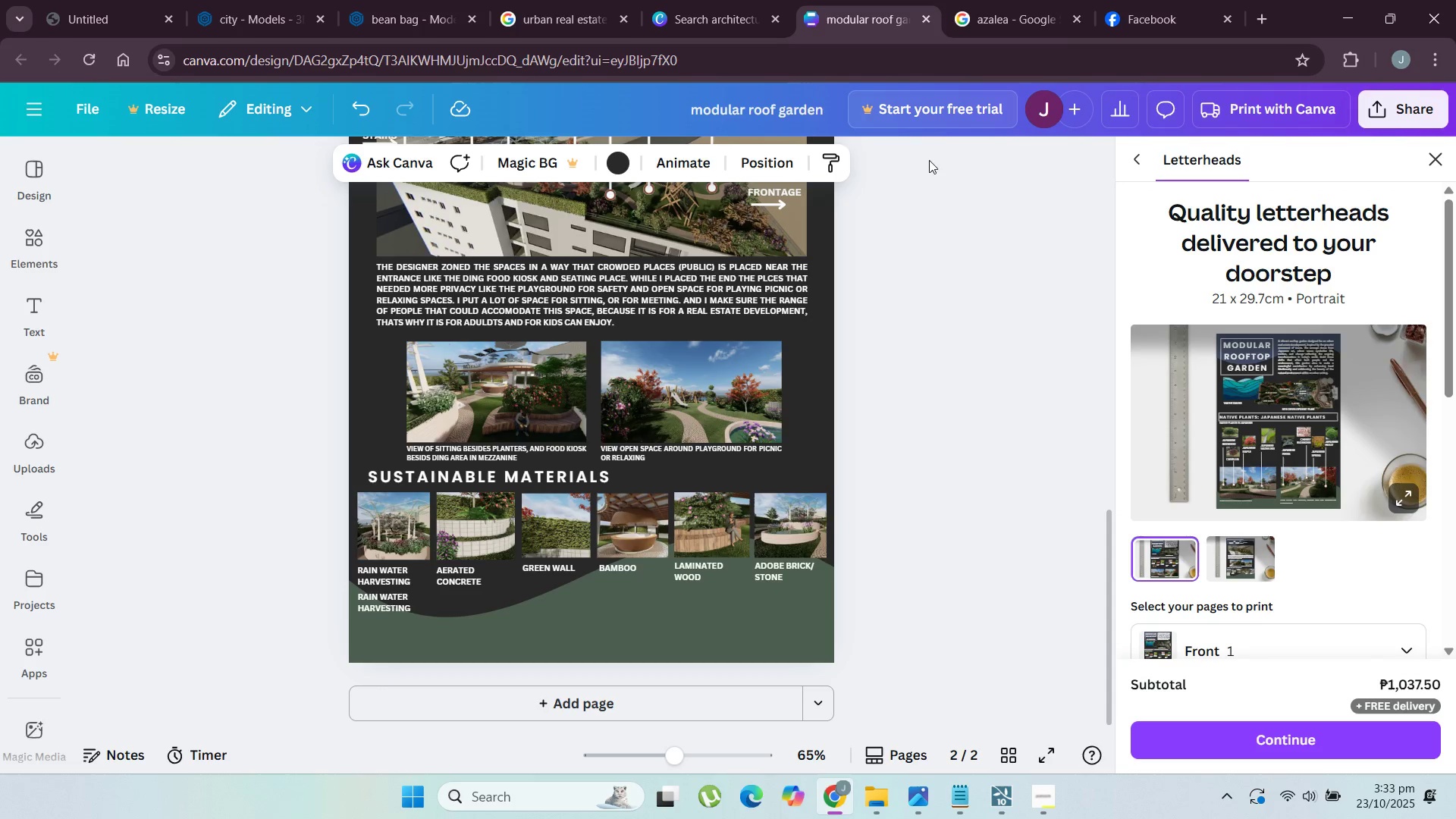 
left_click([1023, 1])
 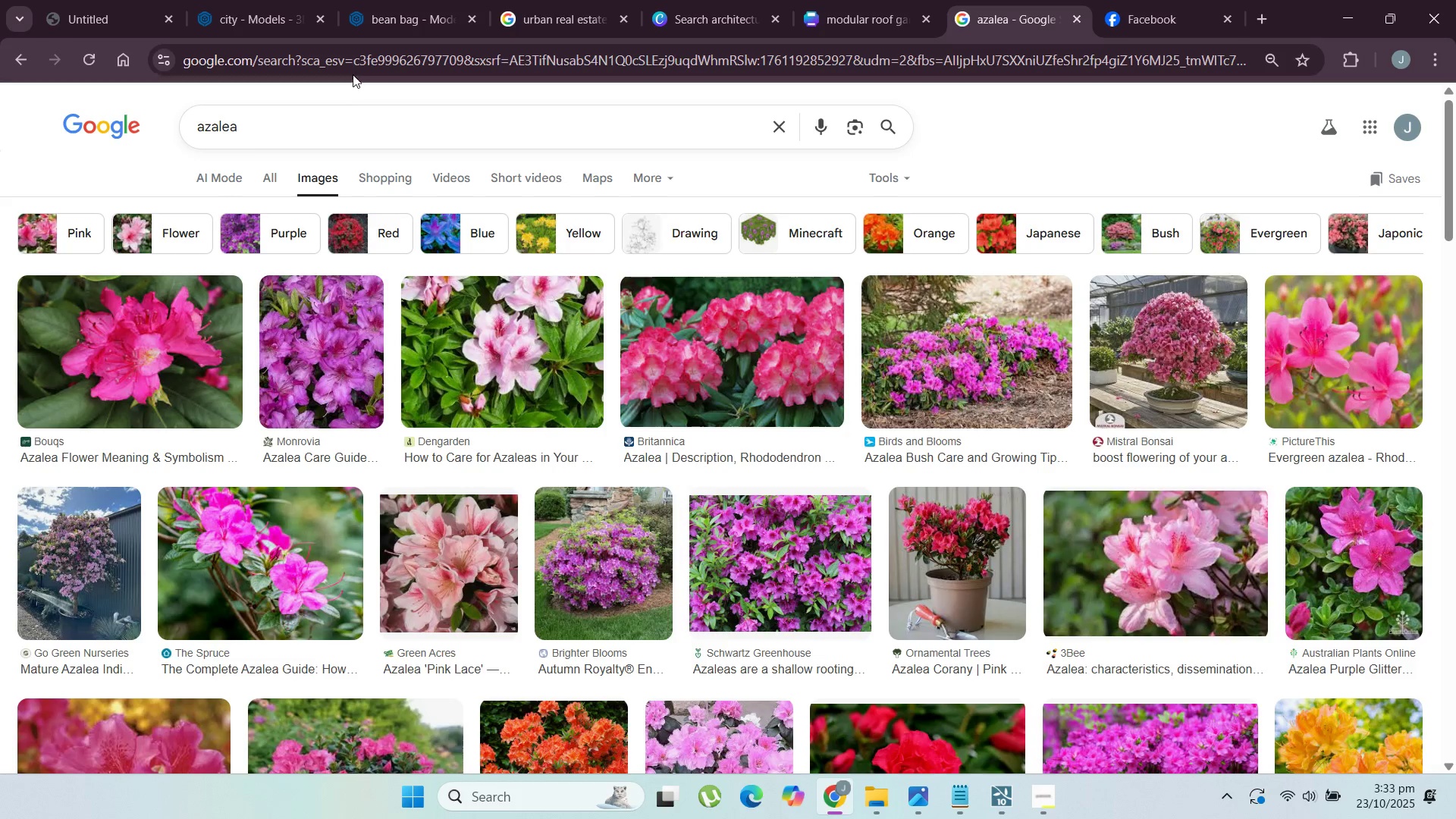 
left_click([353, 59])
 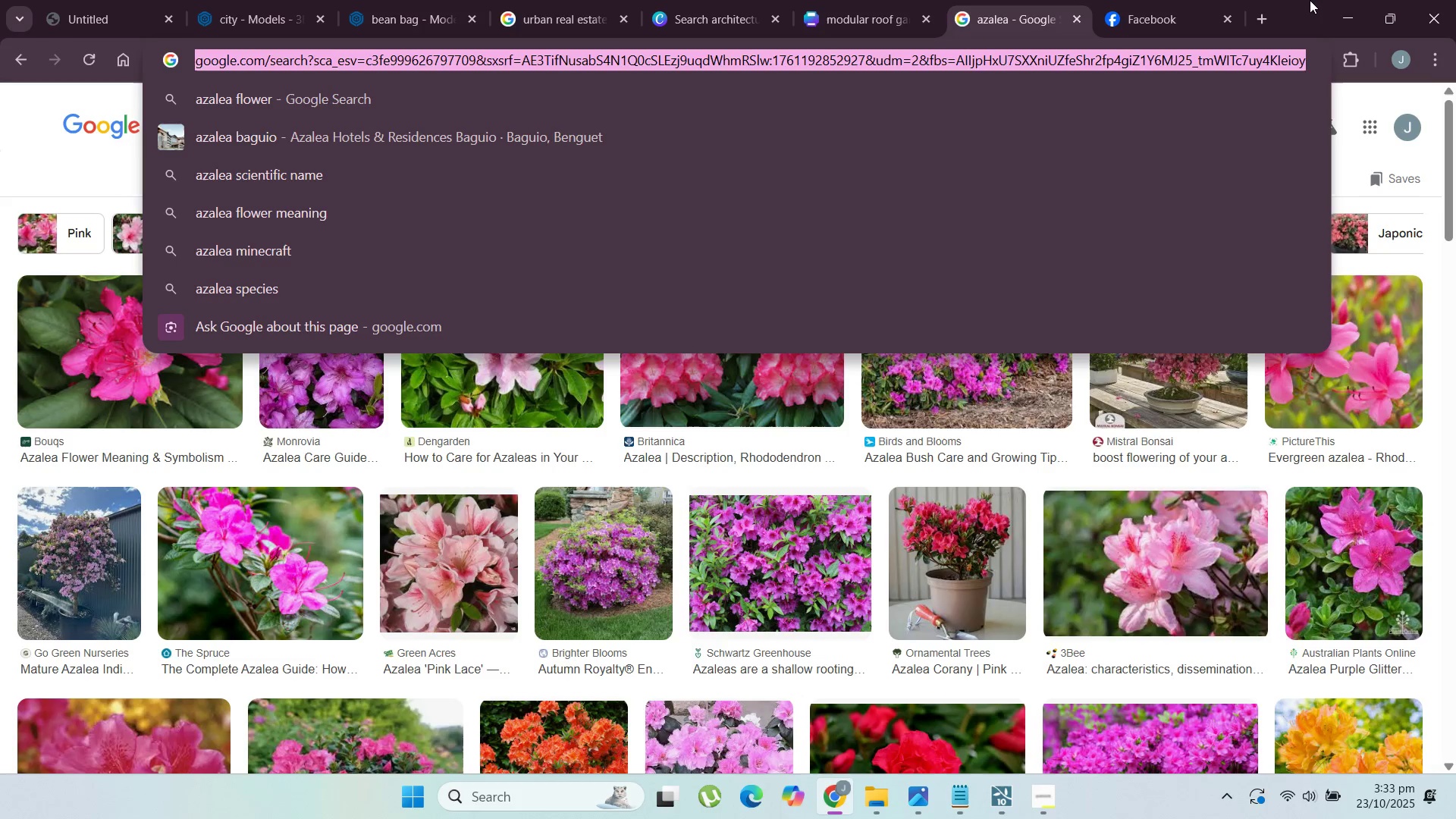 
left_click([1348, 5])
 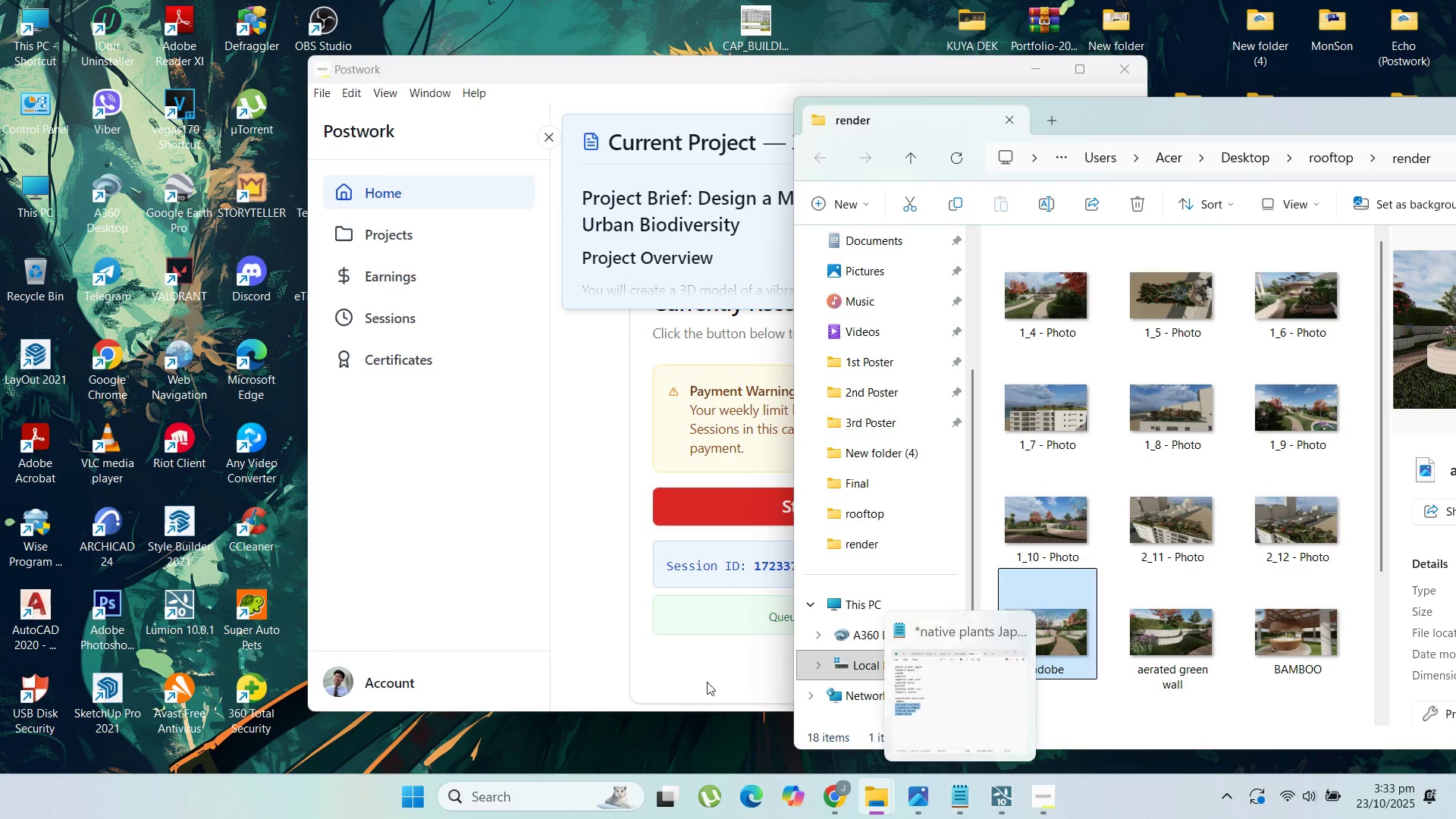 
left_click_drag(start_coordinate=[1387, 107], to_coordinate=[1147, 125])
 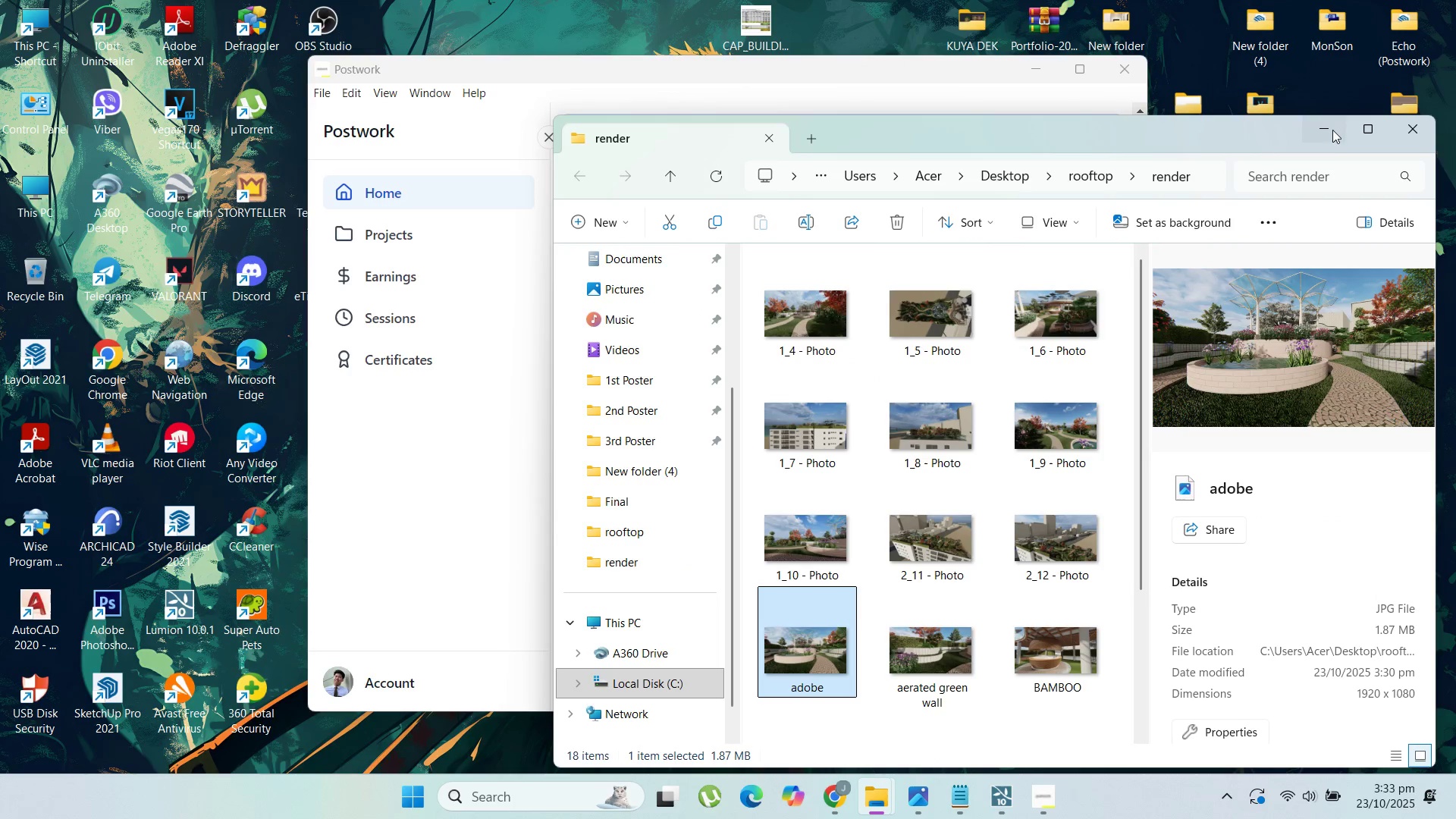 
left_click([1321, 126])